 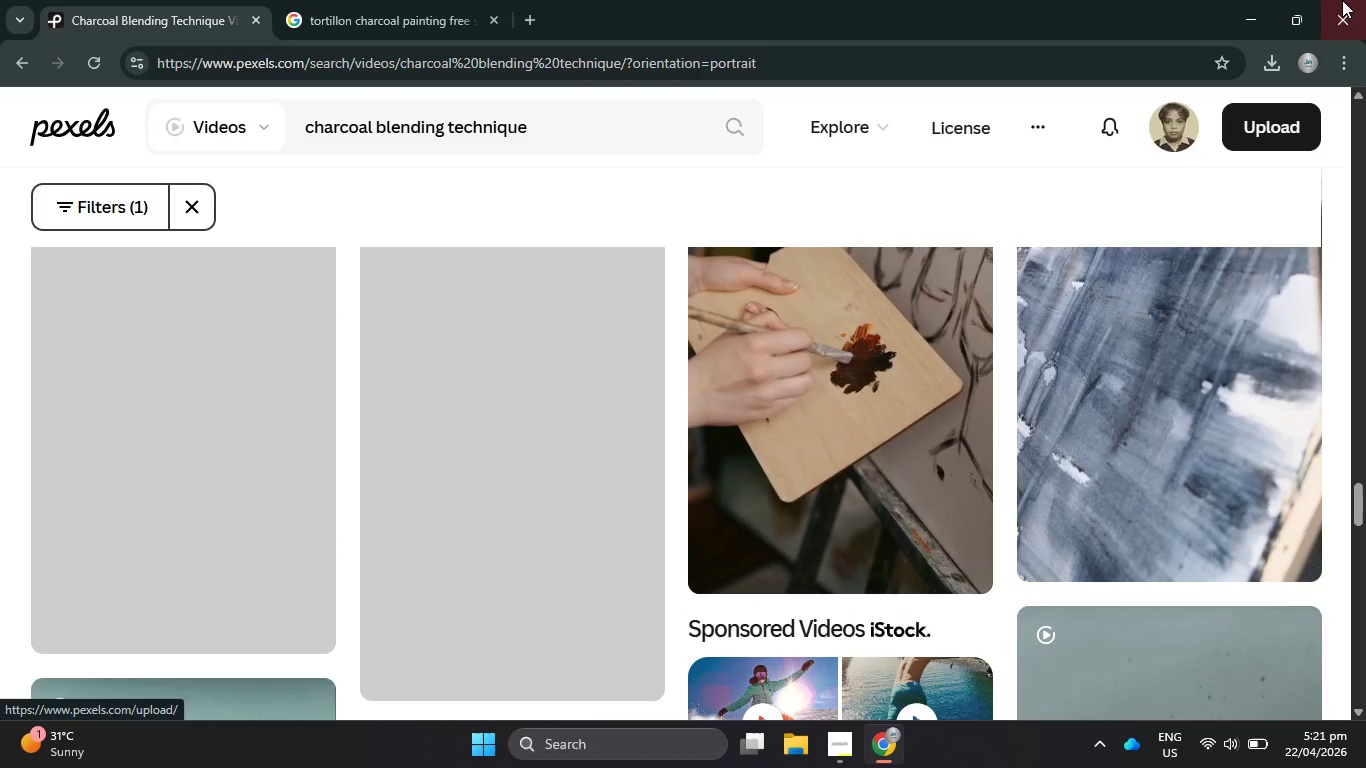 
left_click([1262, 57])
 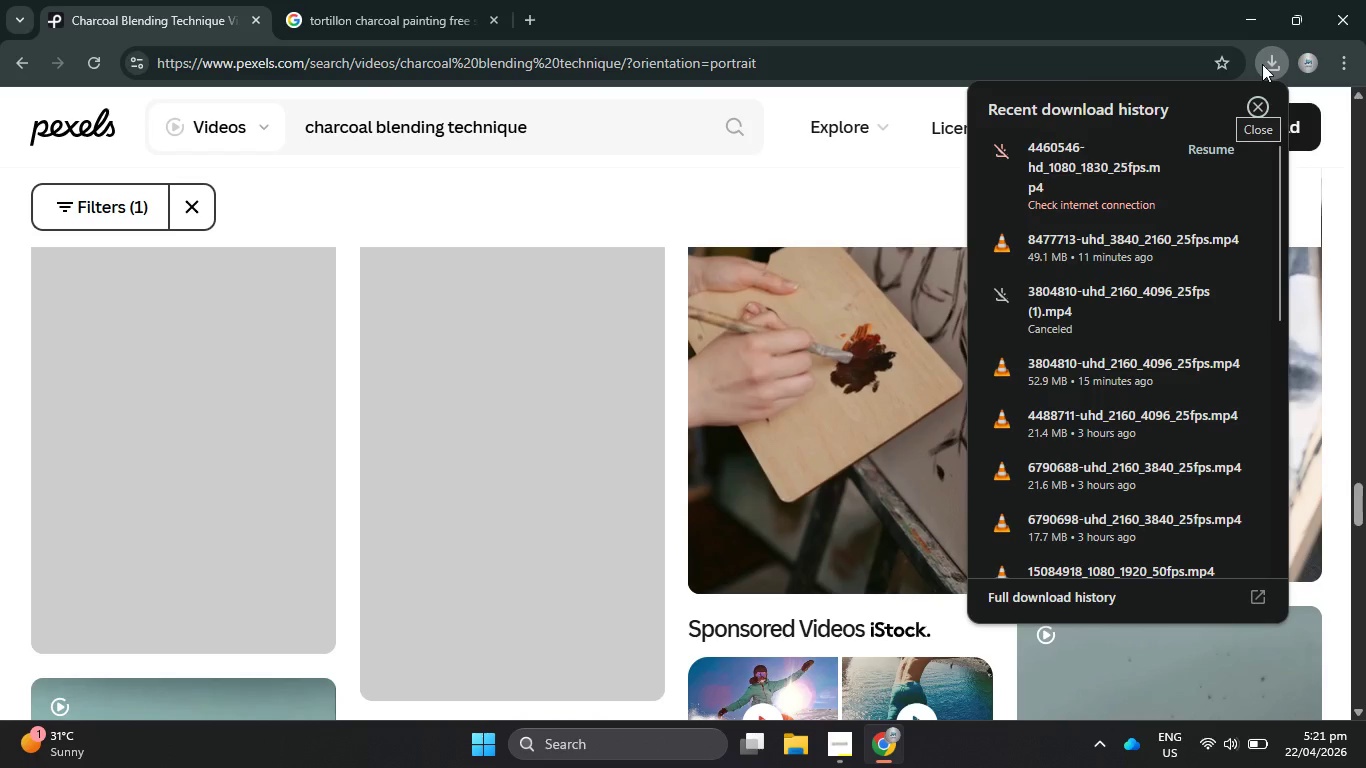 
wait(9.53)
 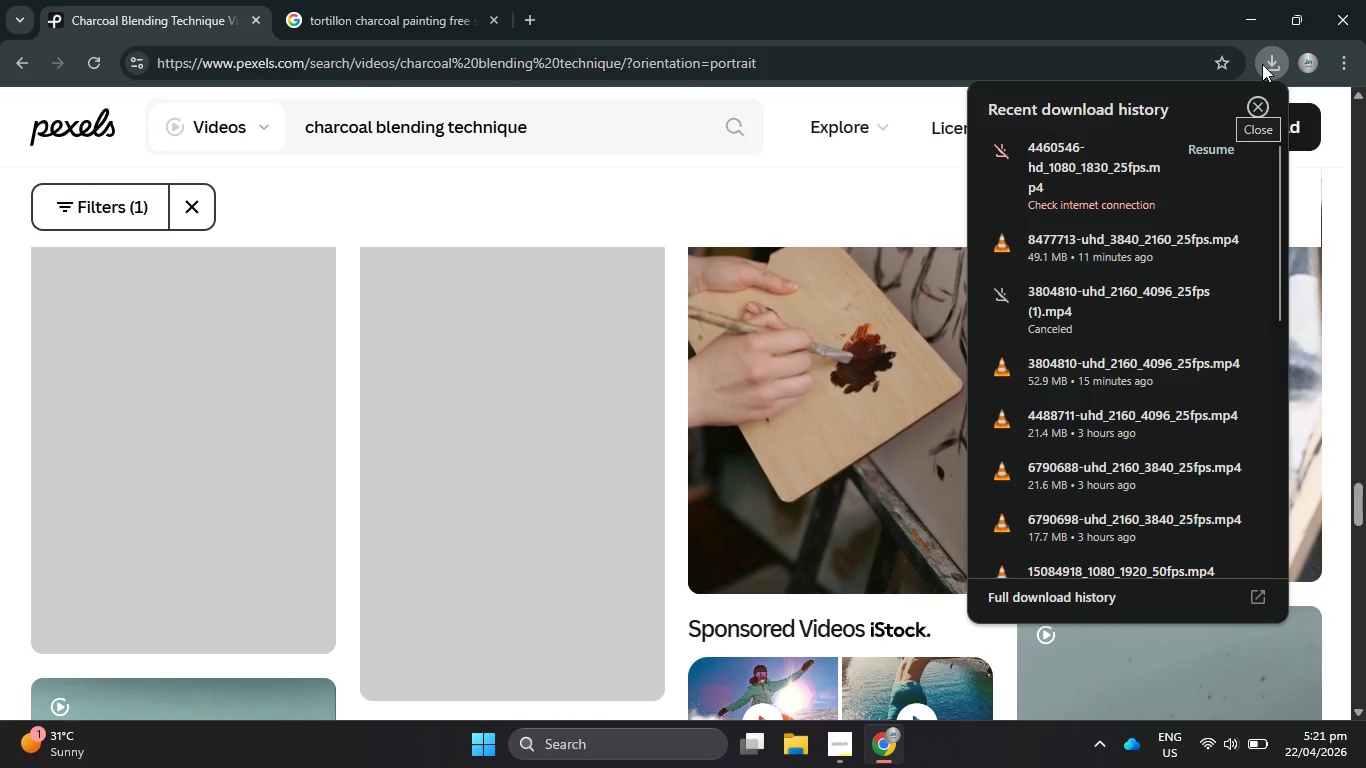 
key(ArrowDown)
 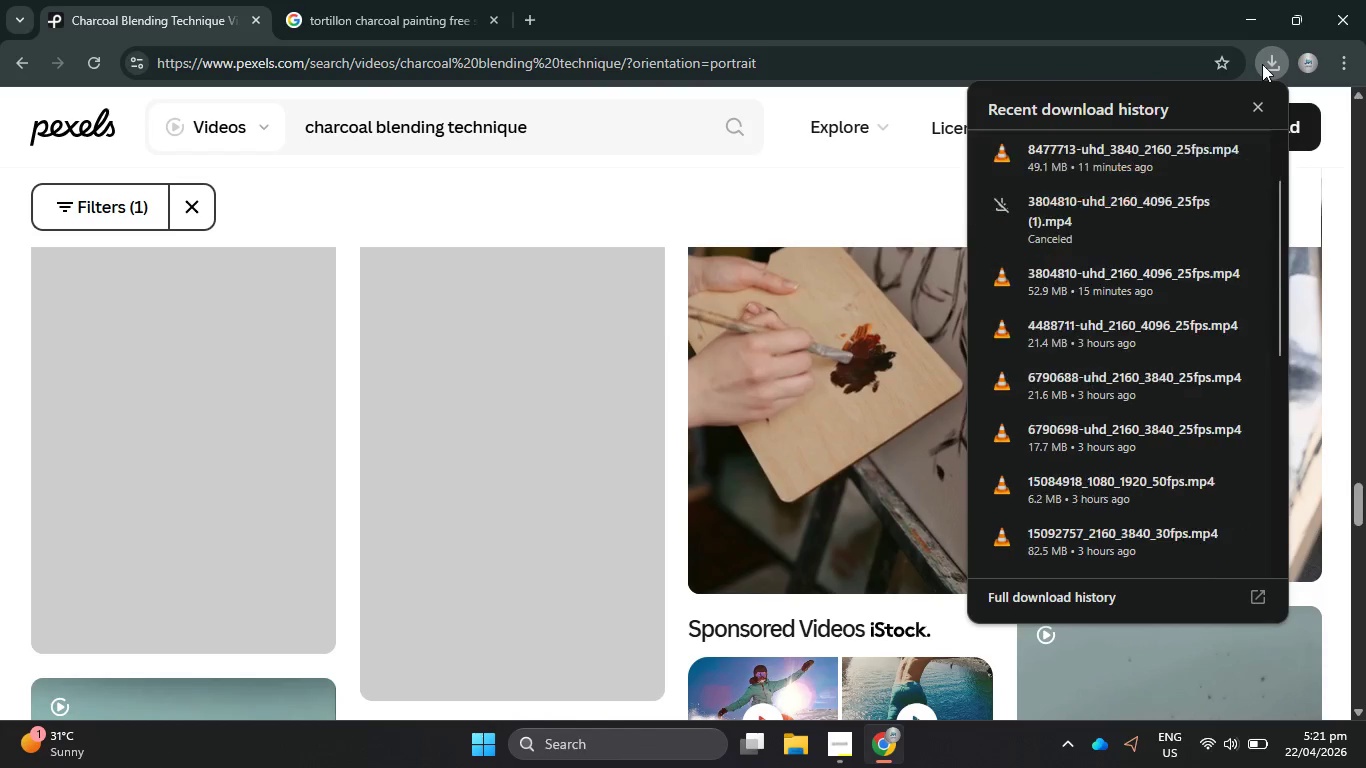 
key(ArrowDown)
 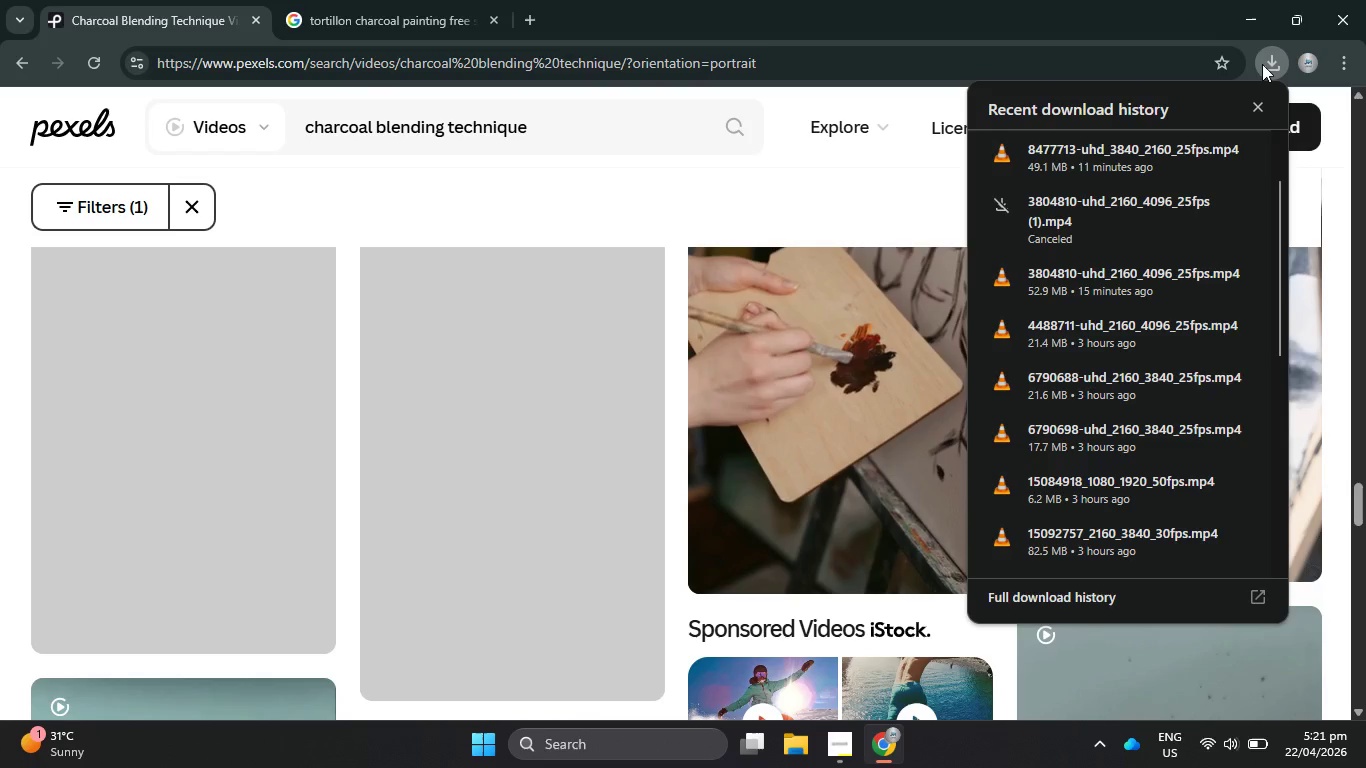 
key(ArrowUp)
 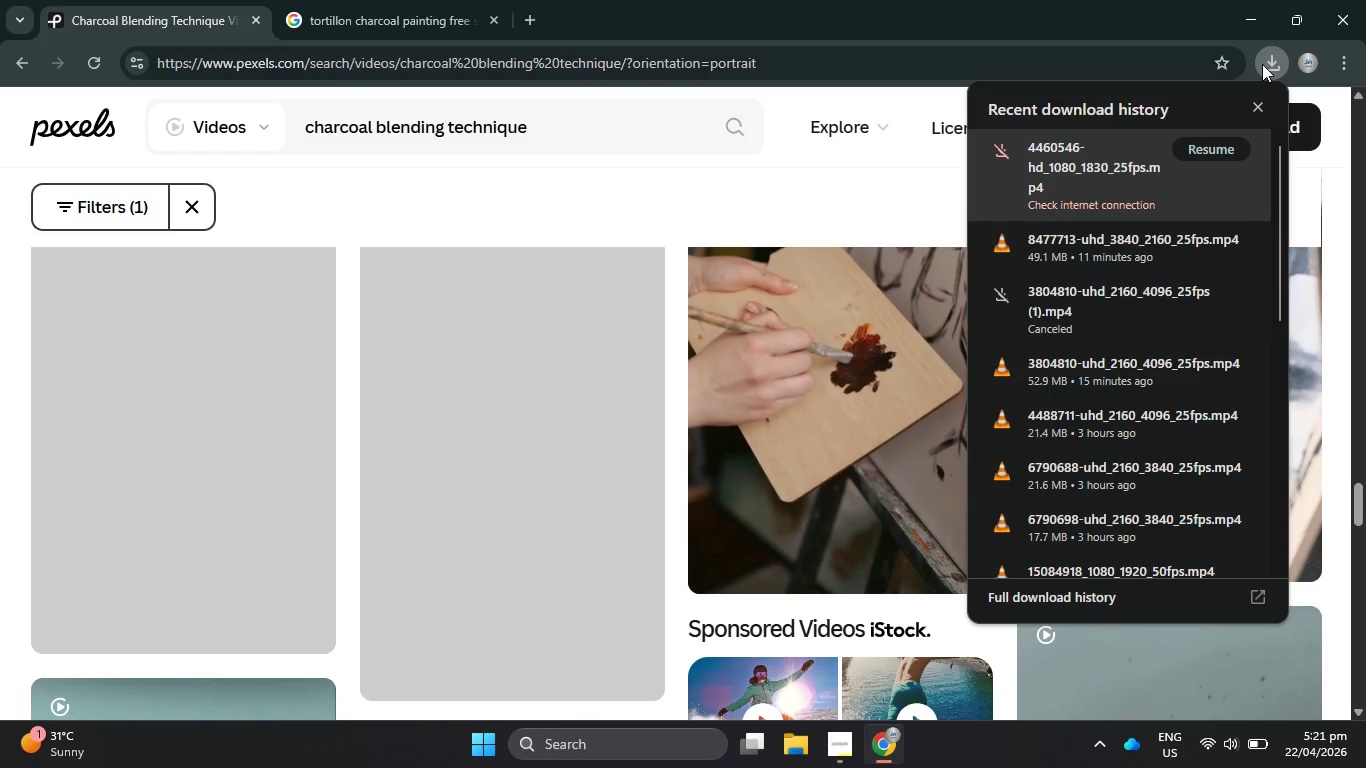 
key(ArrowUp)
 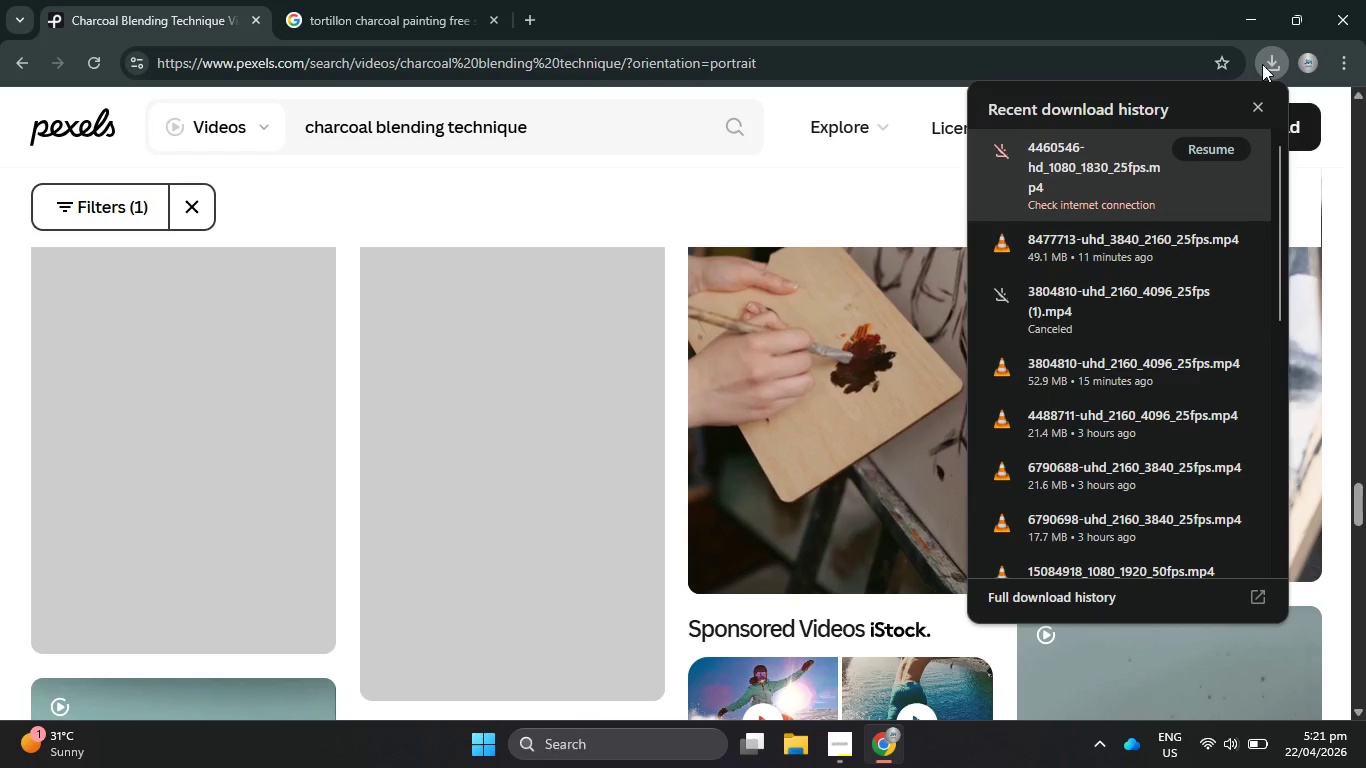 
key(ArrowUp)
 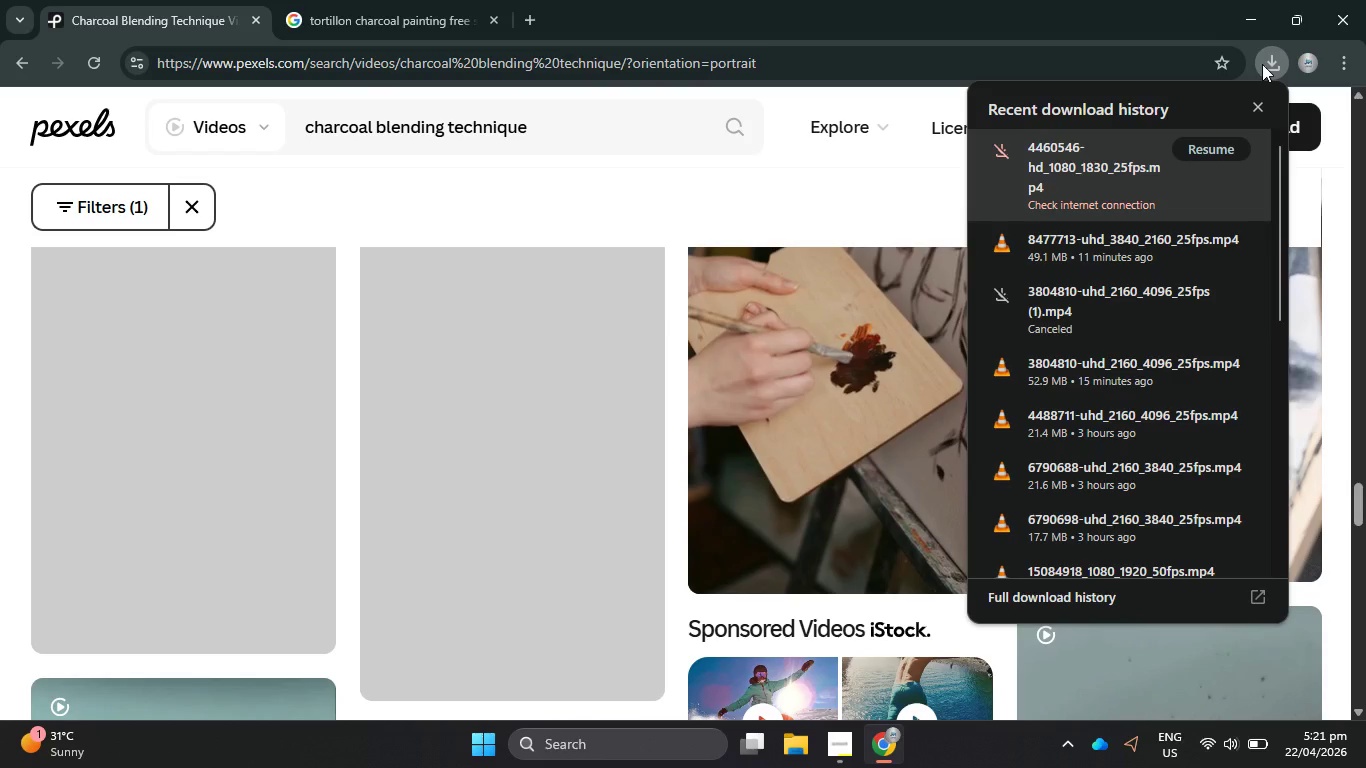 
wait(9.39)
 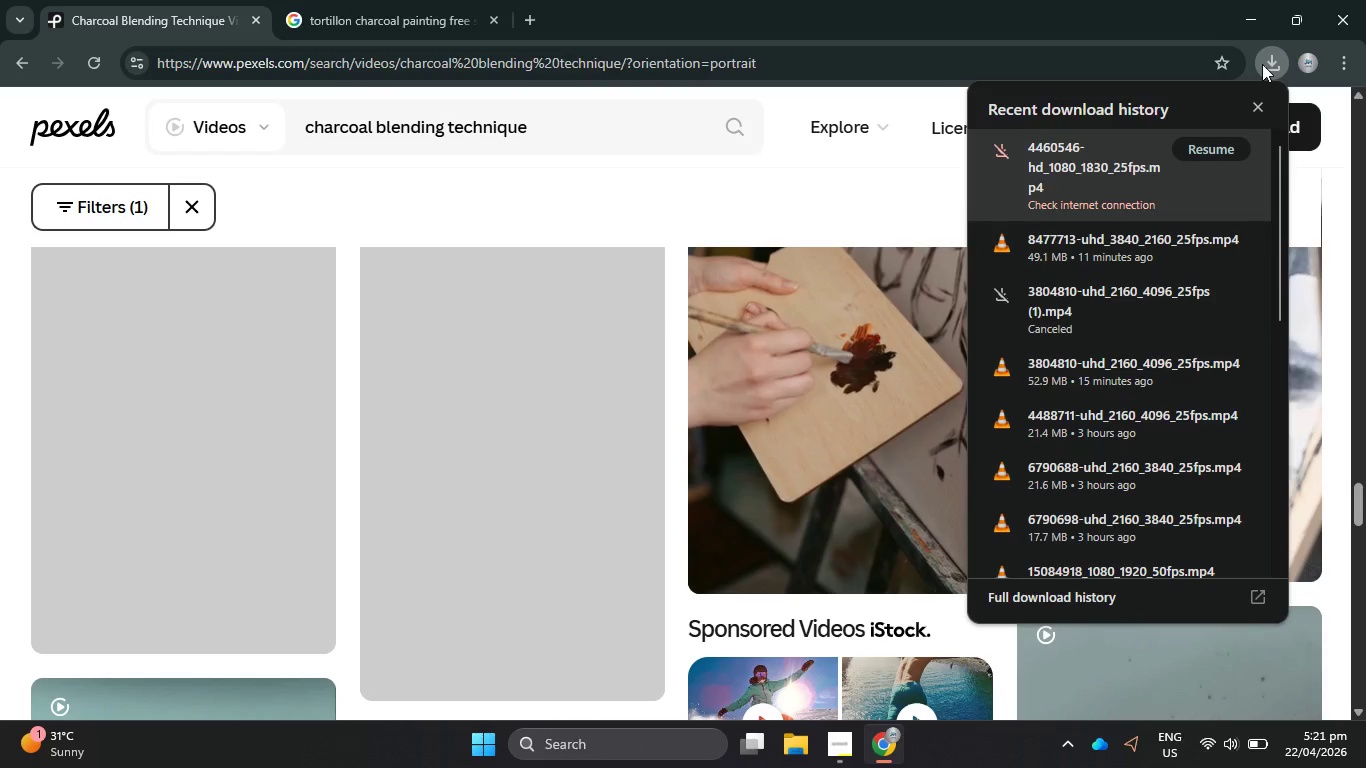 
left_click([1007, 0])
 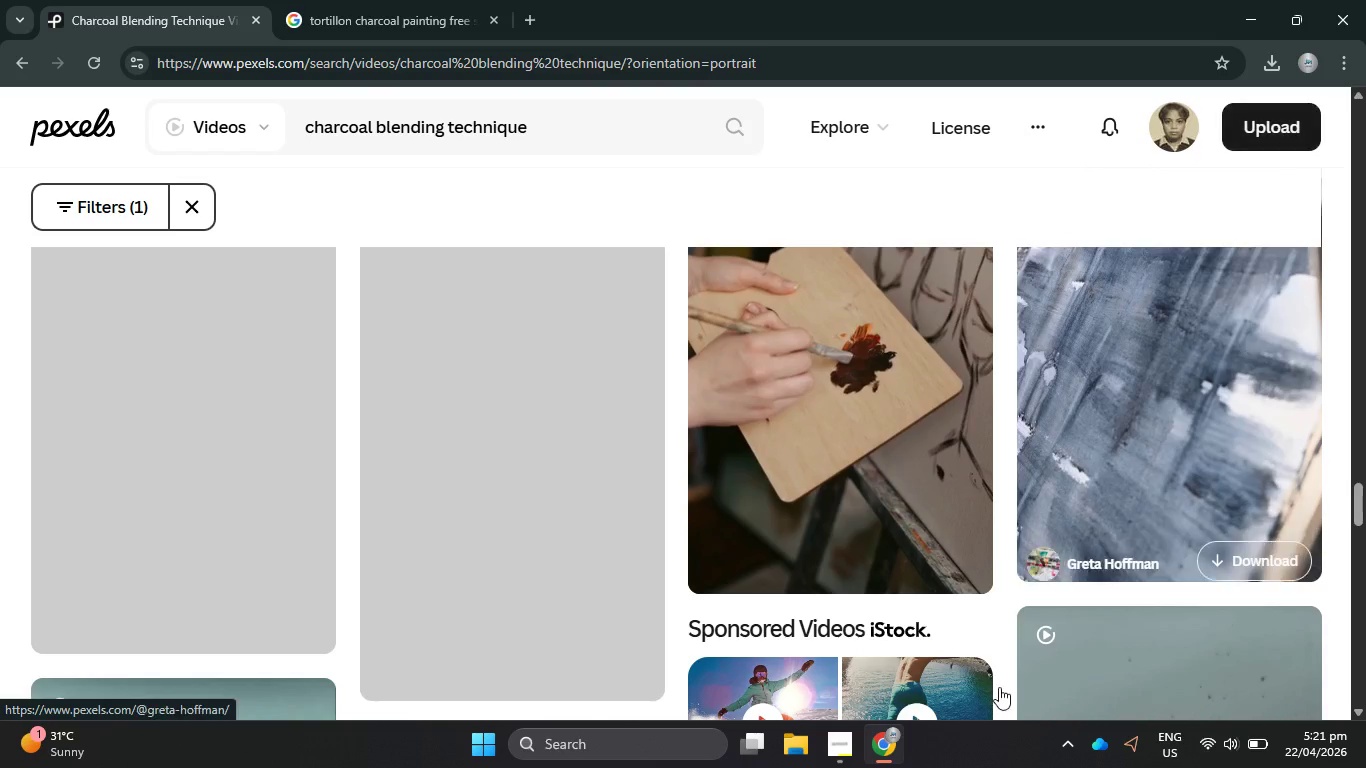 
left_click([828, 754])